 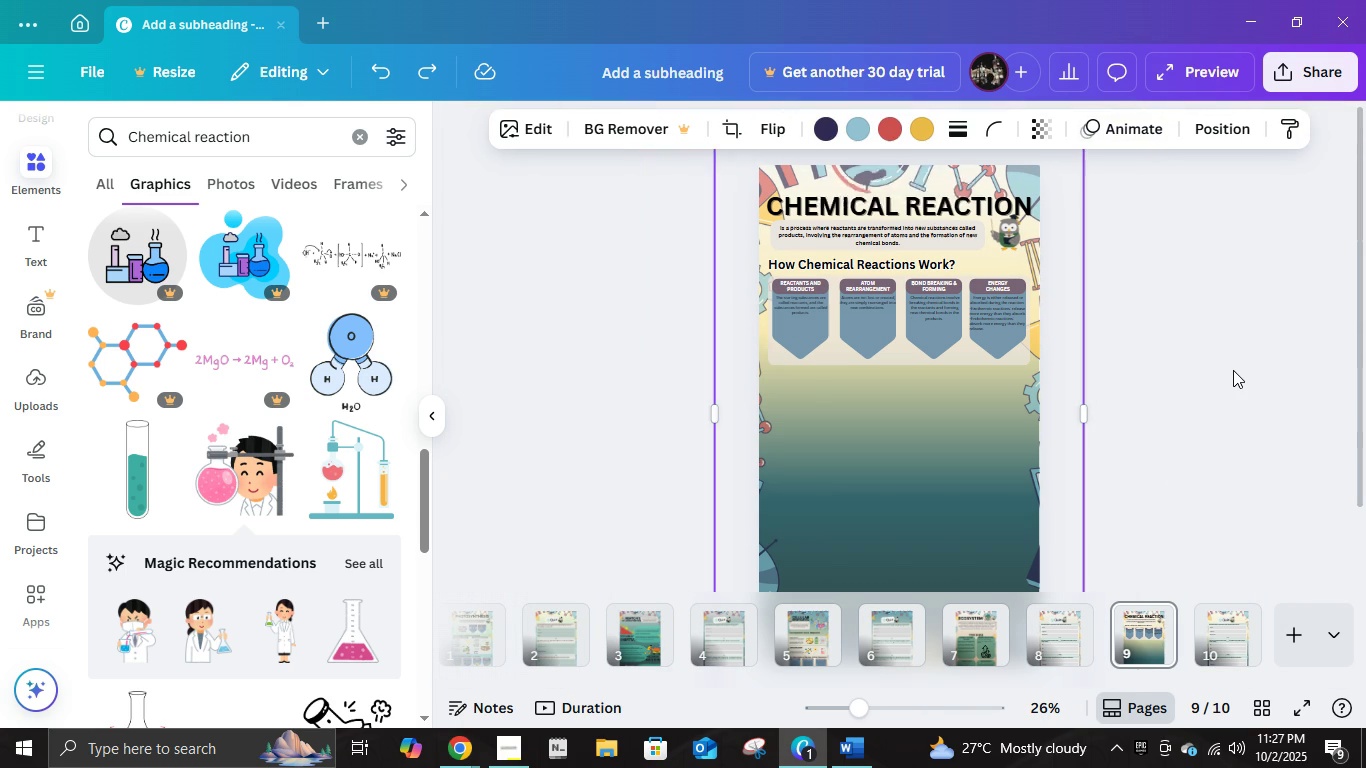 
left_click([1233, 370])
 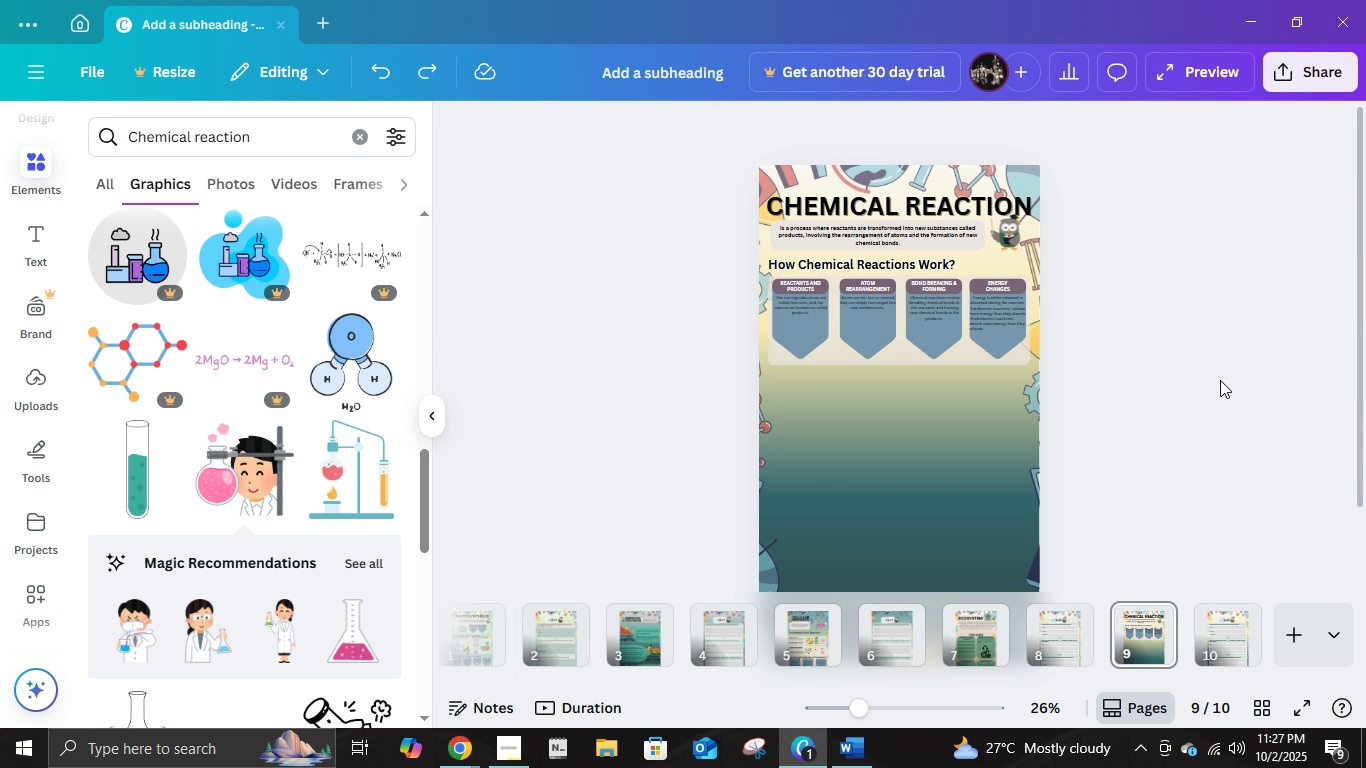 
wait(6.78)
 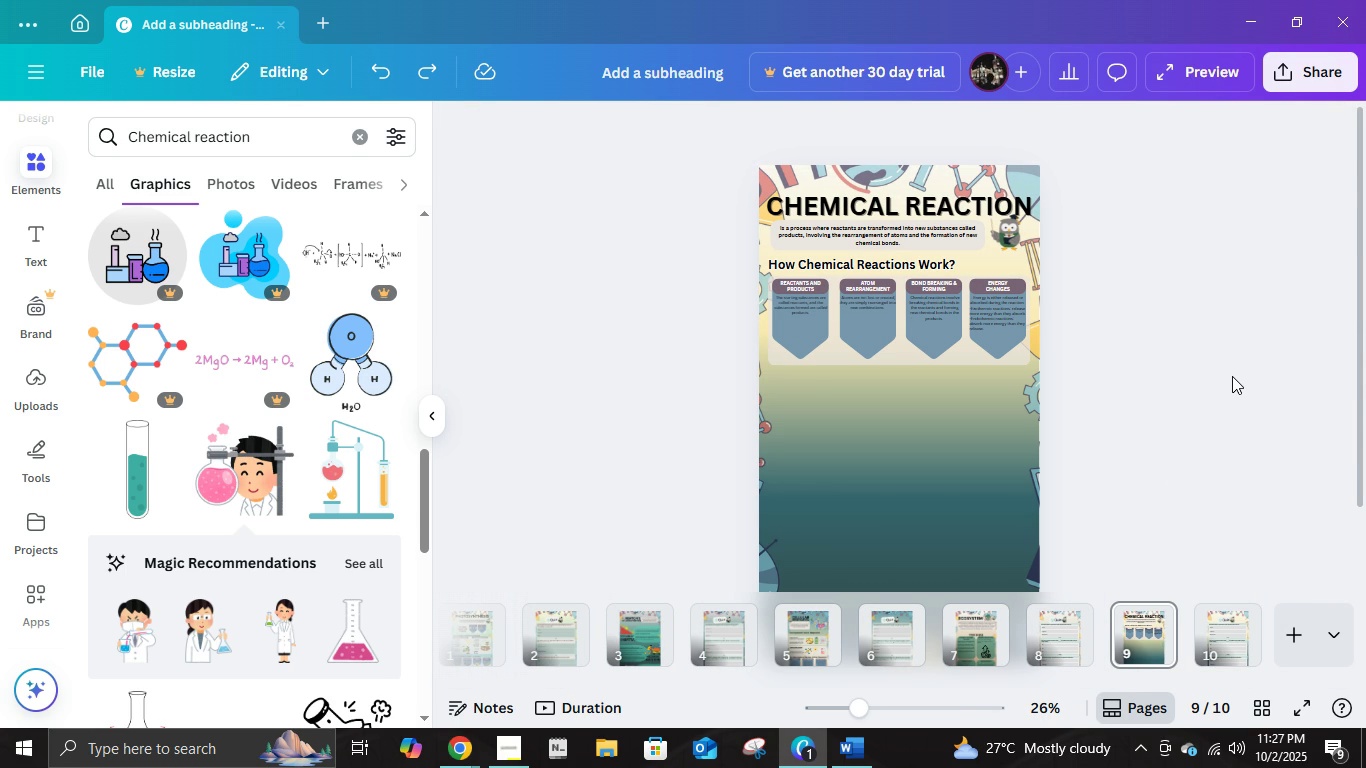 
scroll: coordinate [1063, 401], scroll_direction: down, amount: 1.0
 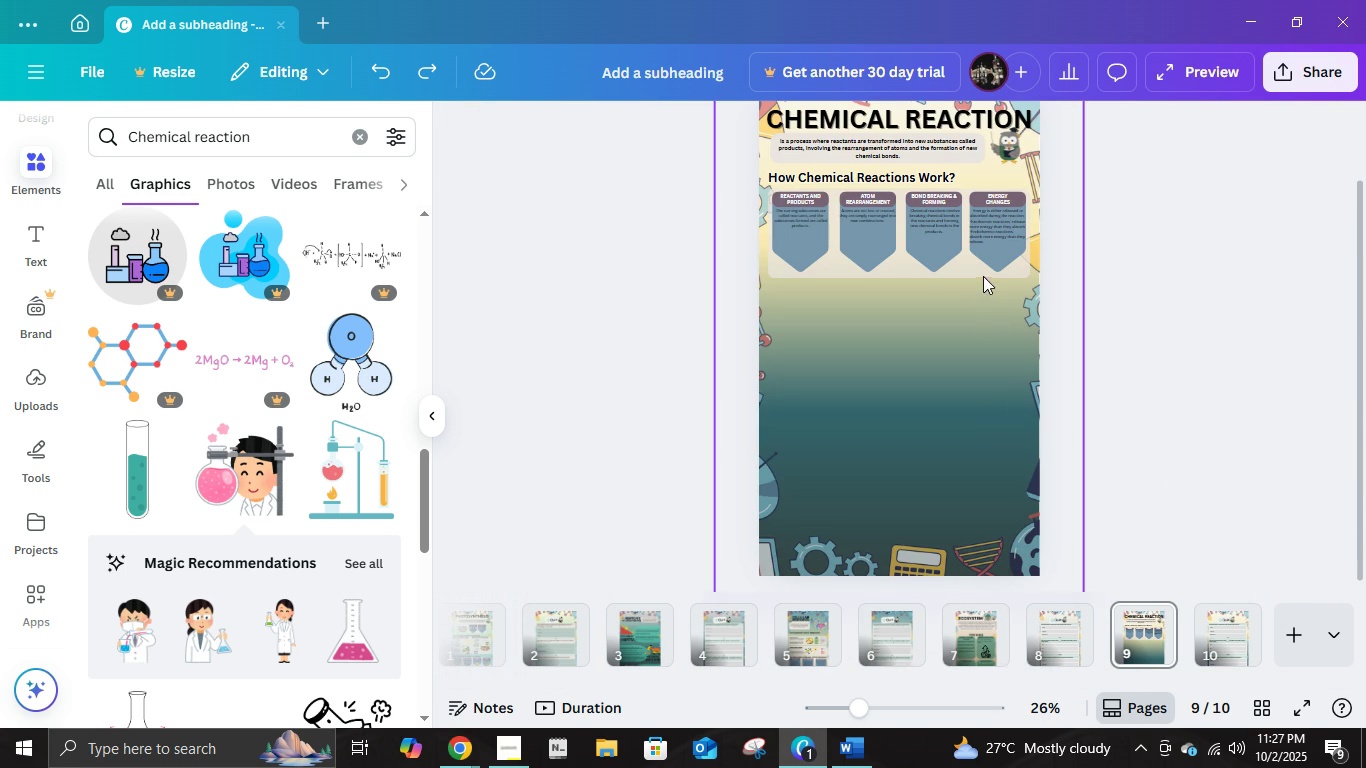 
left_click([976, 274])
 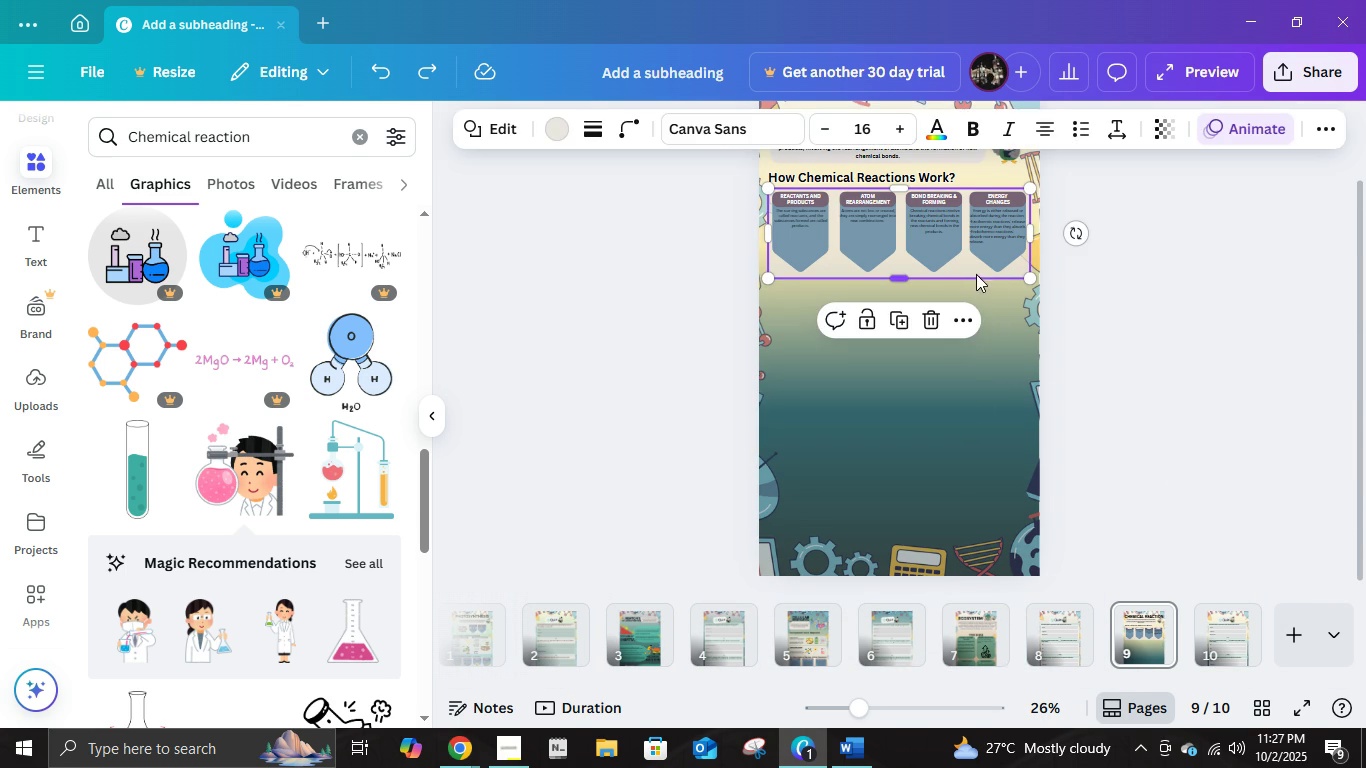 
key(Delete)
 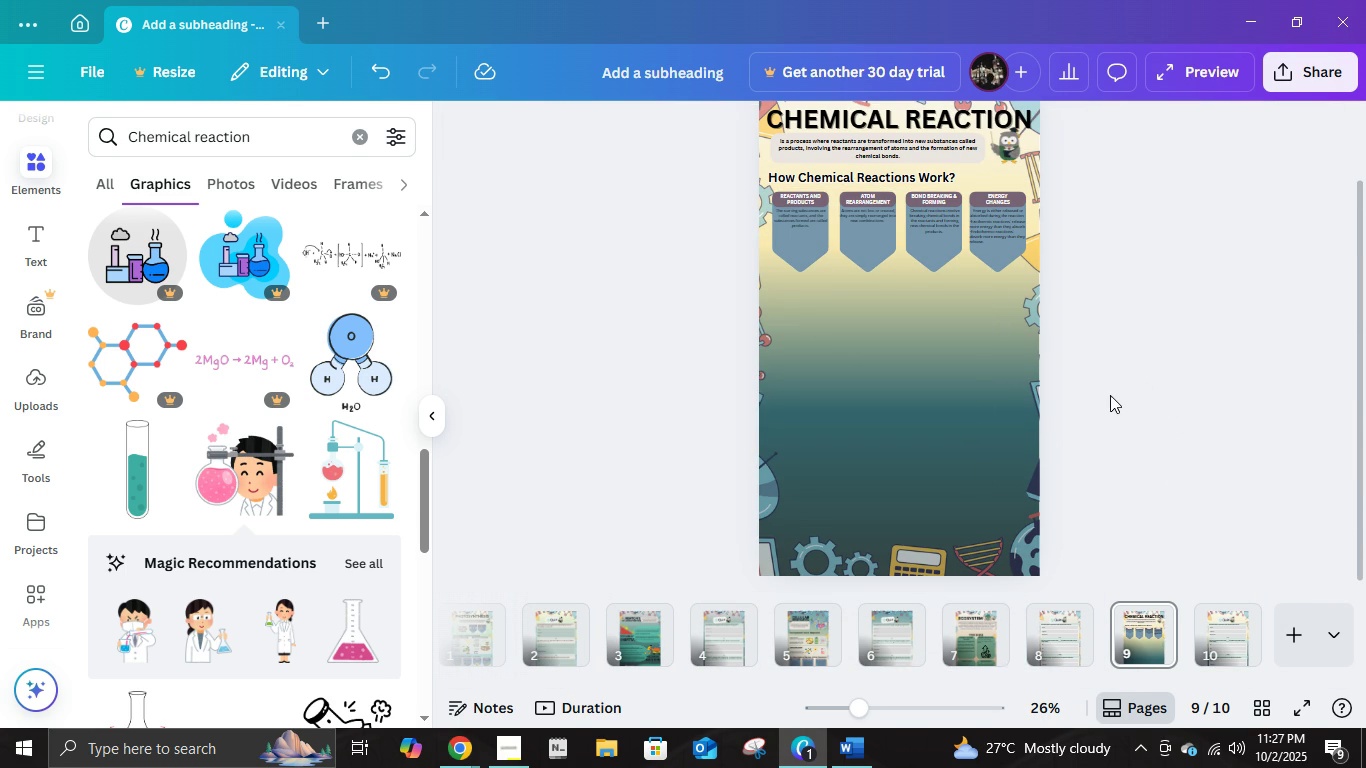 
left_click([1110, 395])
 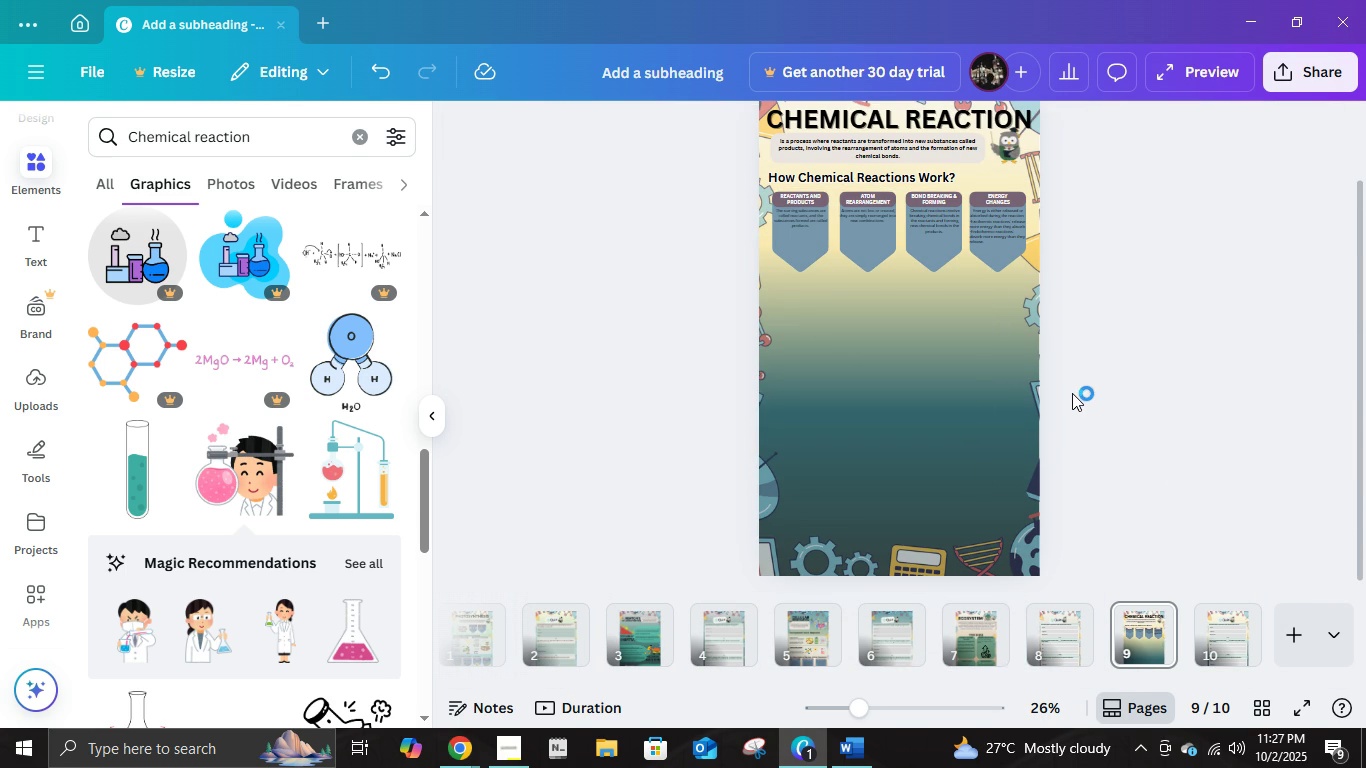 
scroll: coordinate [1074, 391], scroll_direction: up, amount: 1.0
 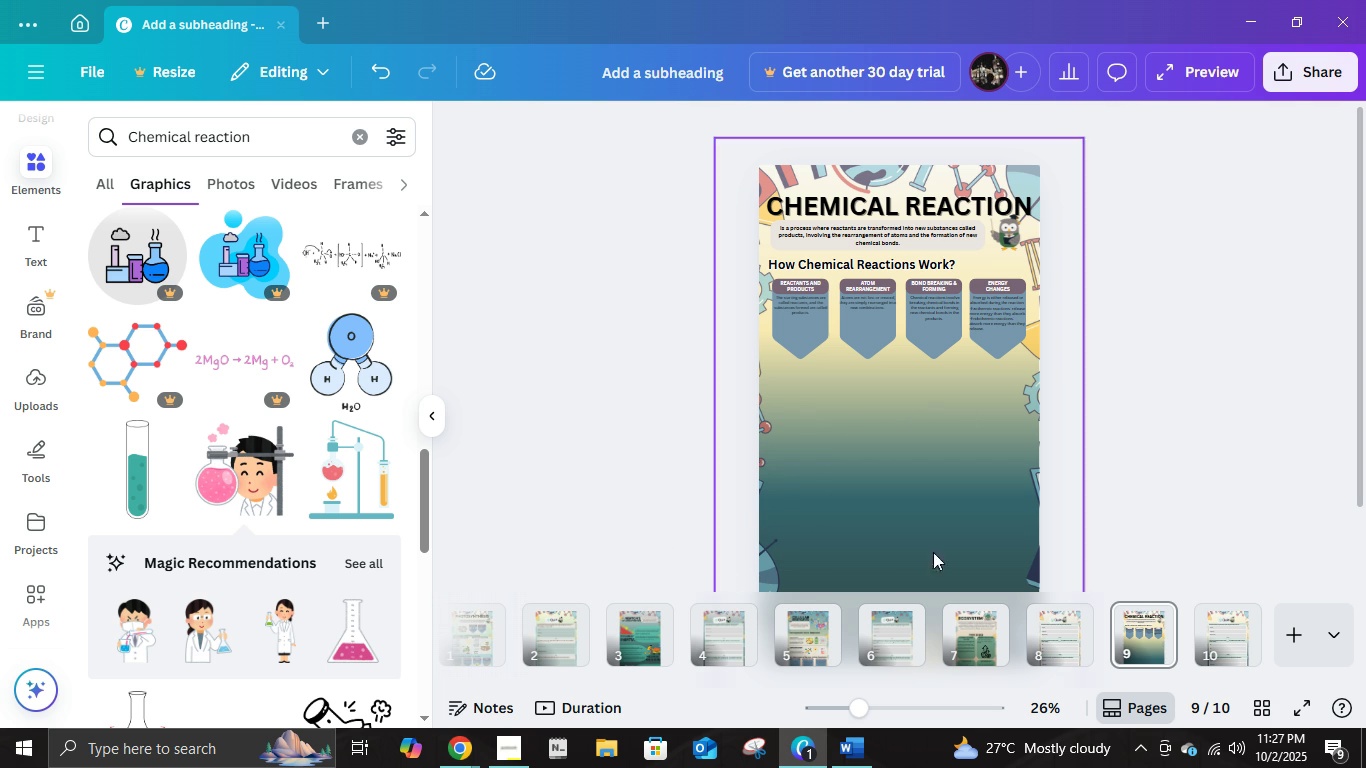 
wait(7.62)
 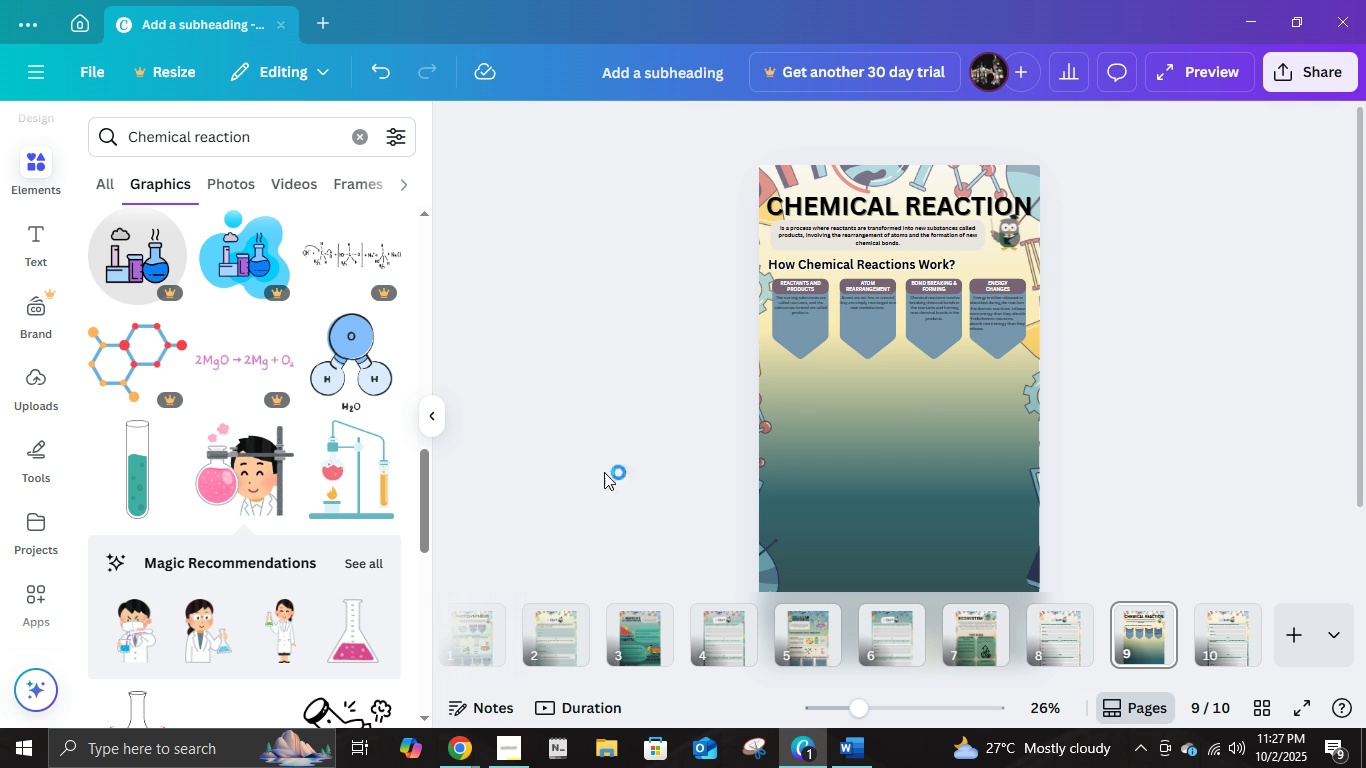 
scroll: coordinate [251, 564], scroll_direction: down, amount: 3.0